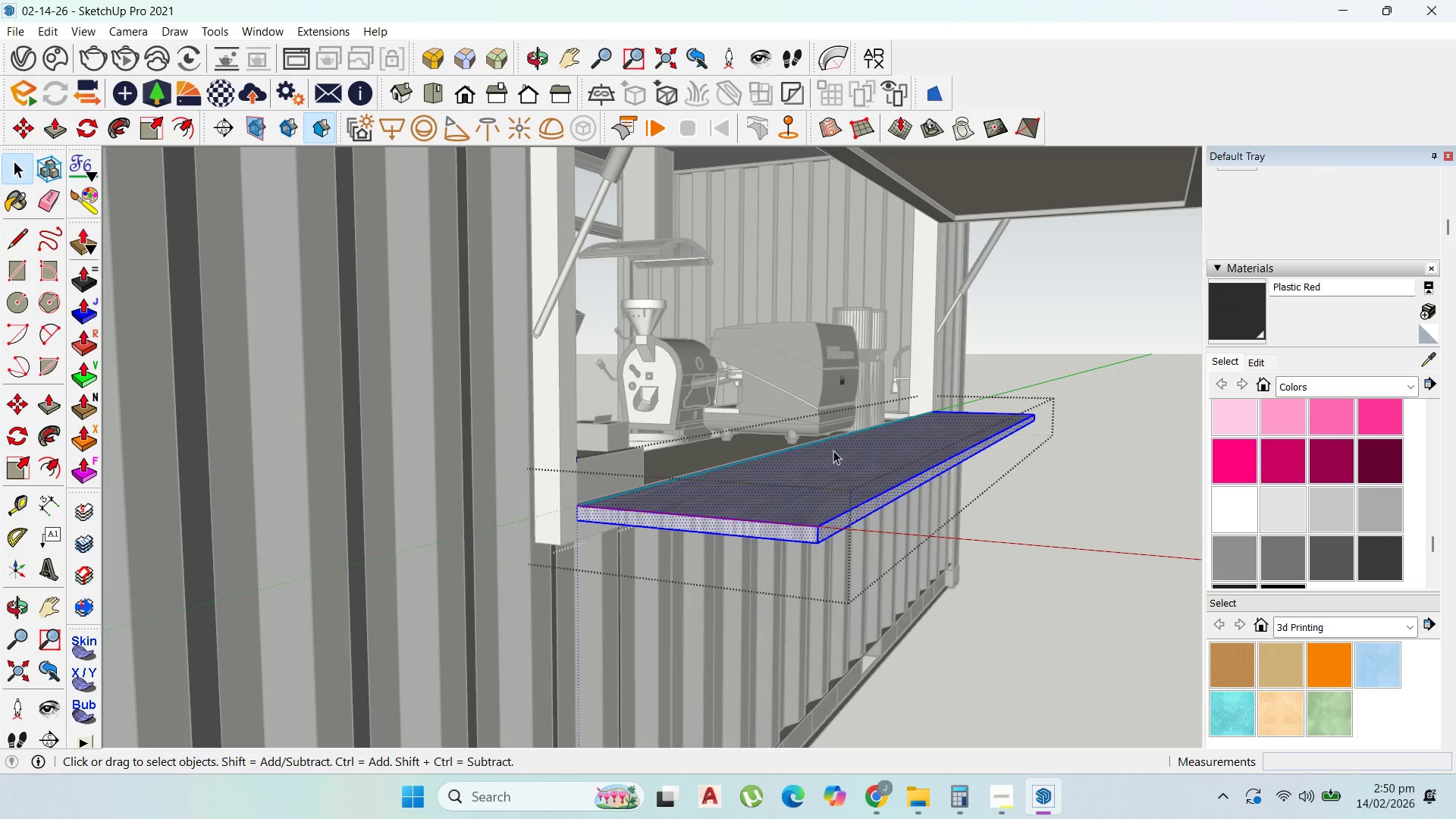 
double_click([1027, 531])
 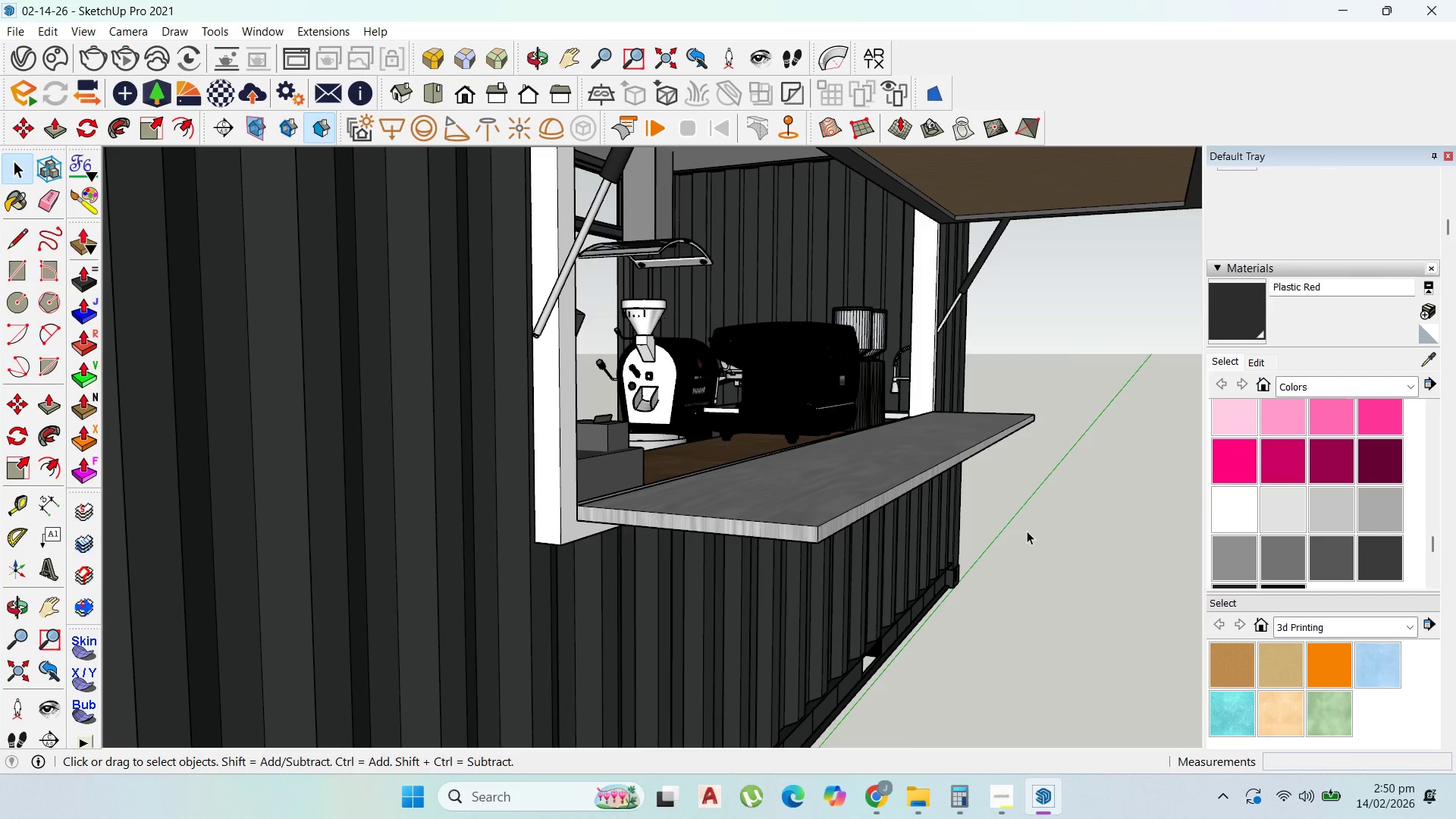 
triple_click([1027, 531])